 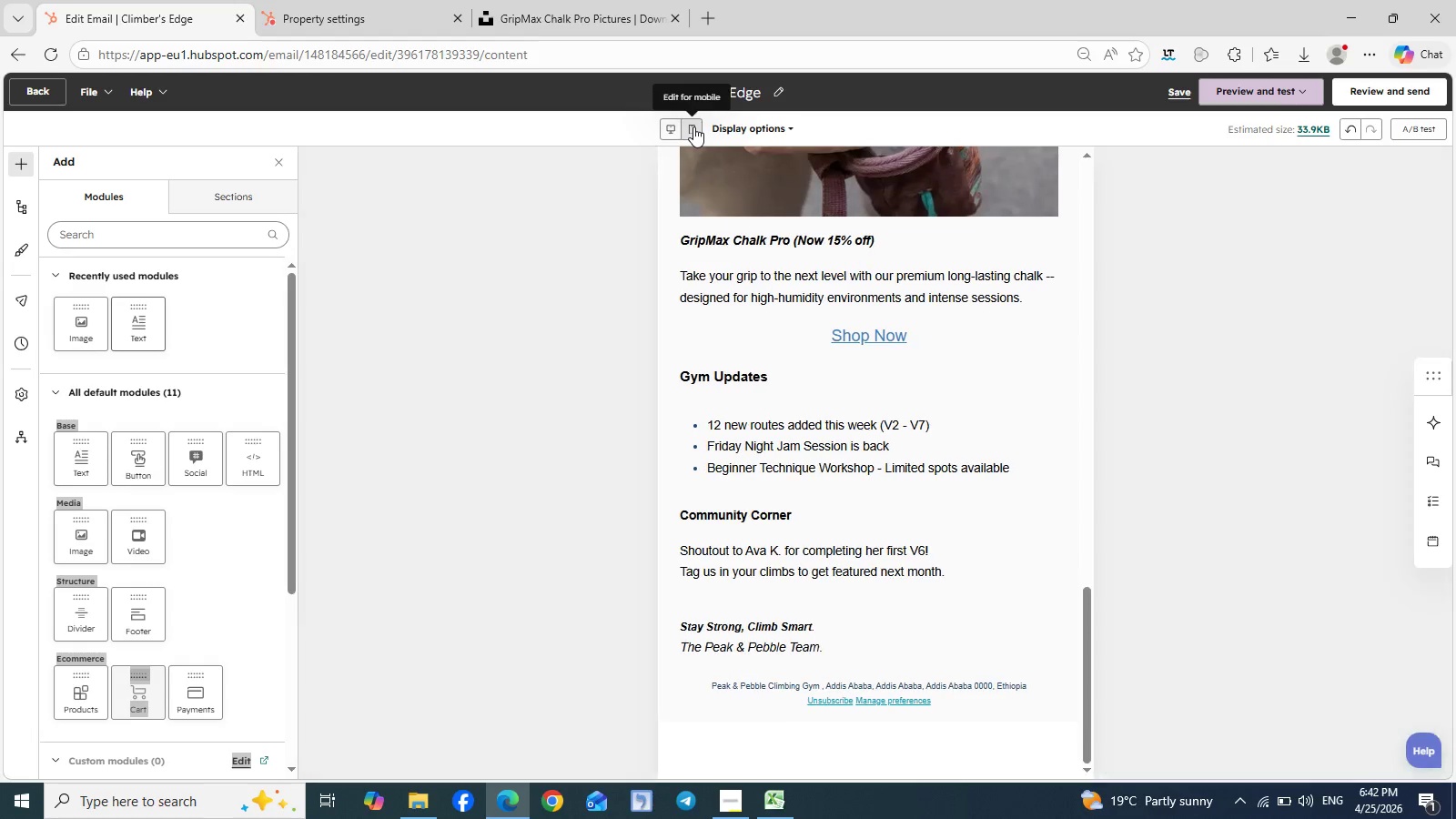 
scroll: coordinate [1271, 381], scroll_direction: up, amount: 5.0
 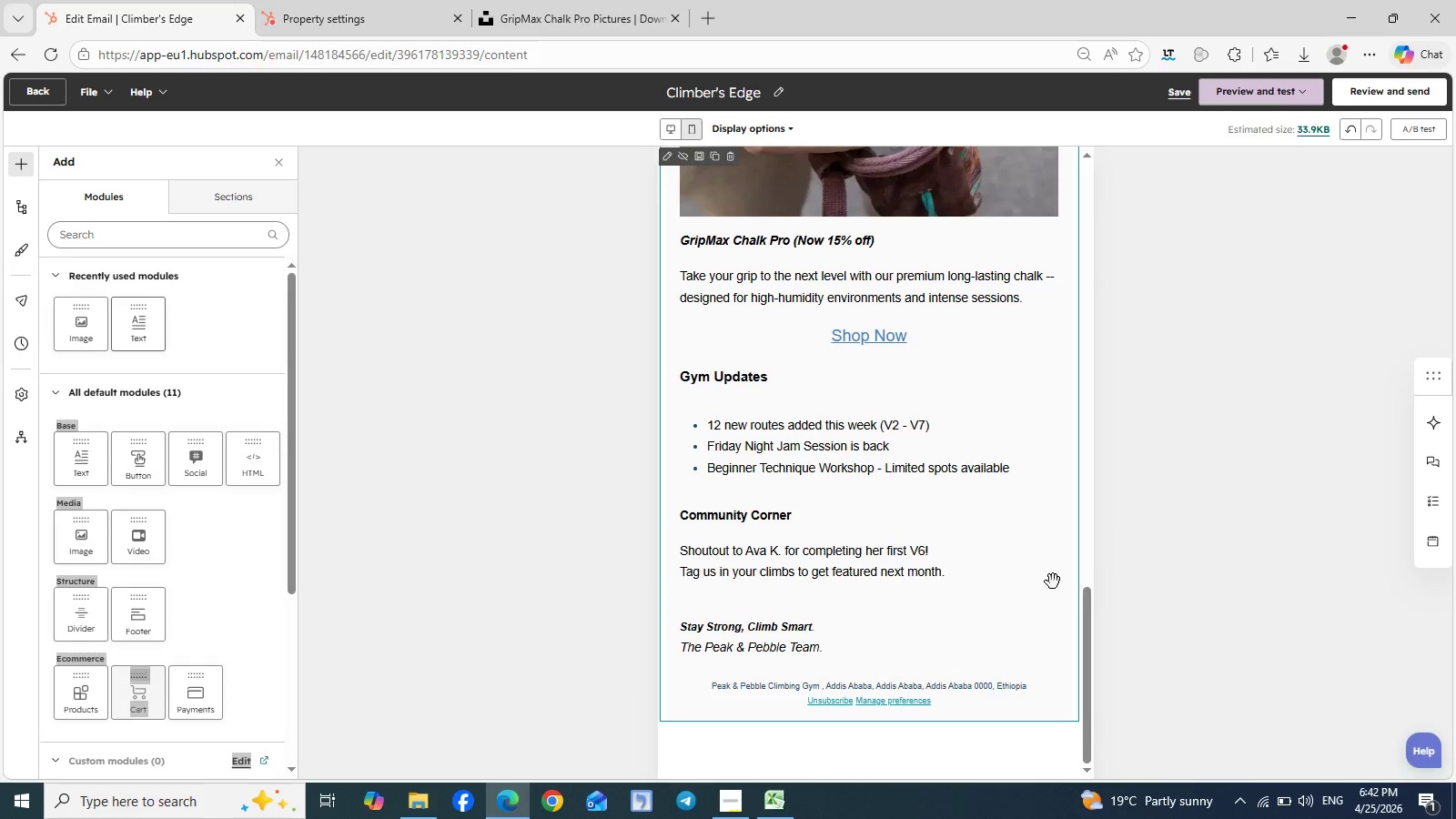 
scroll: coordinate [1053, 581], scroll_direction: none, amount: 0.0
 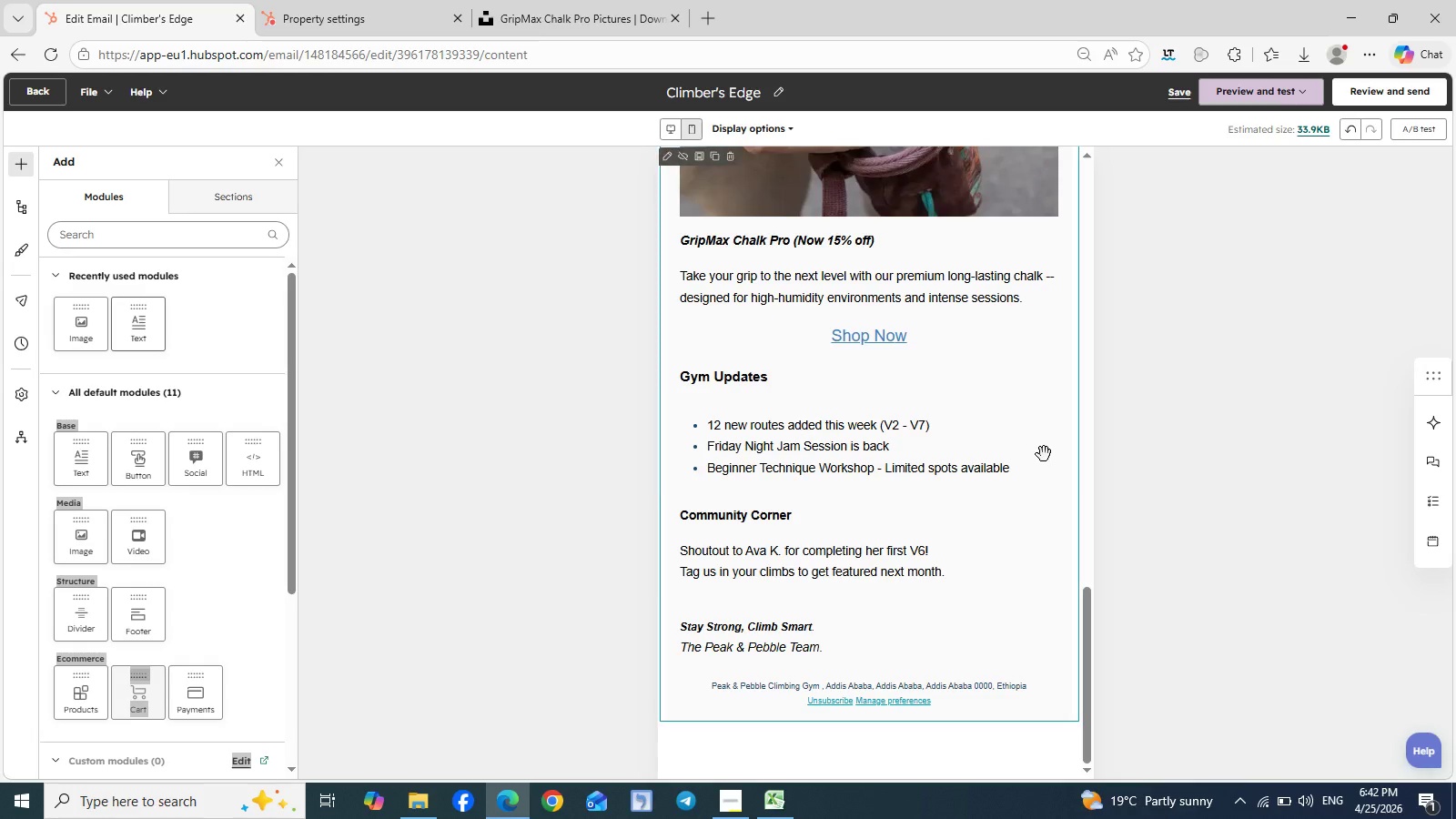 
scroll: coordinate [1044, 454], scroll_direction: up, amount: 13.0
 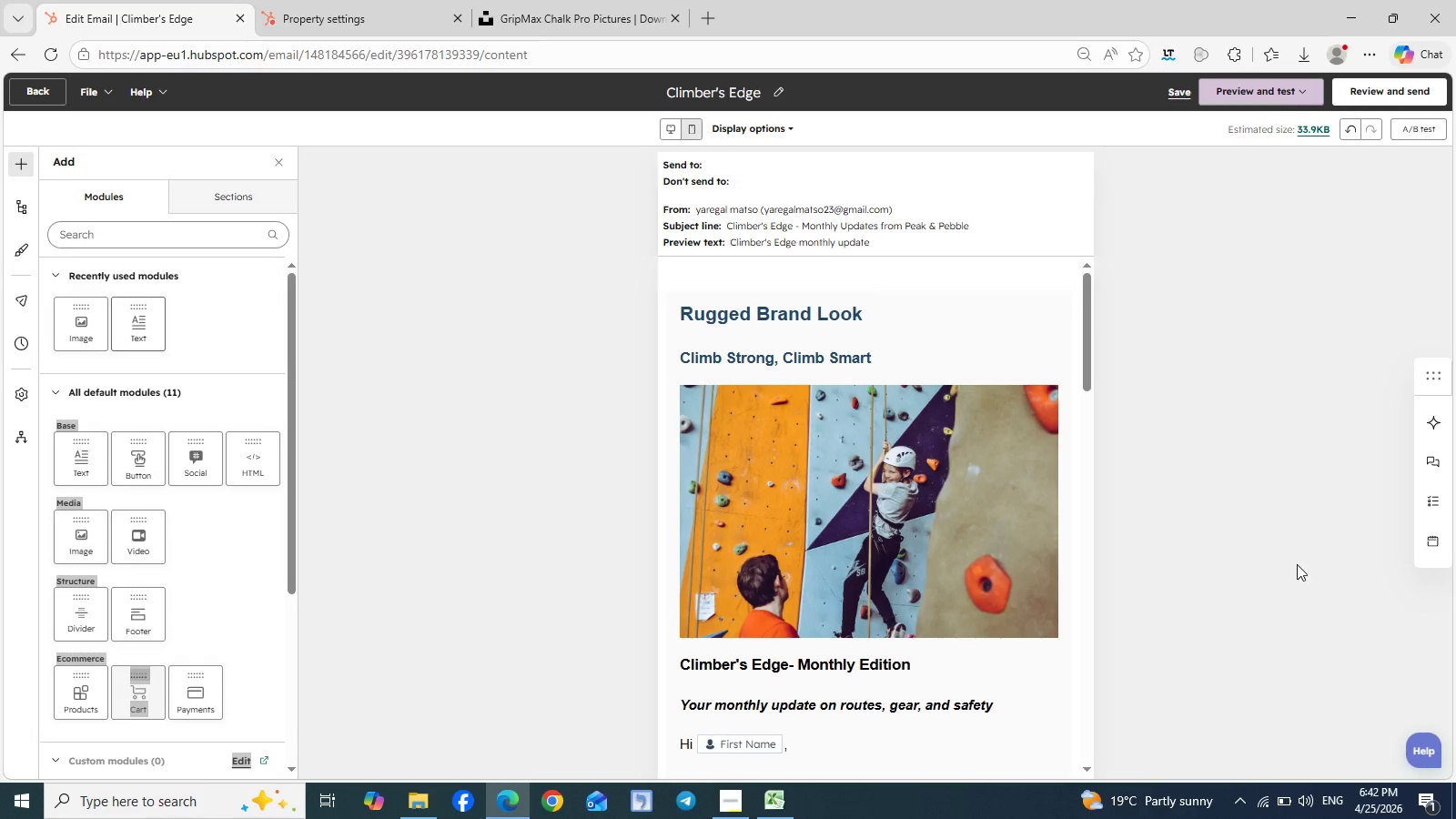 
wait(9.07)
 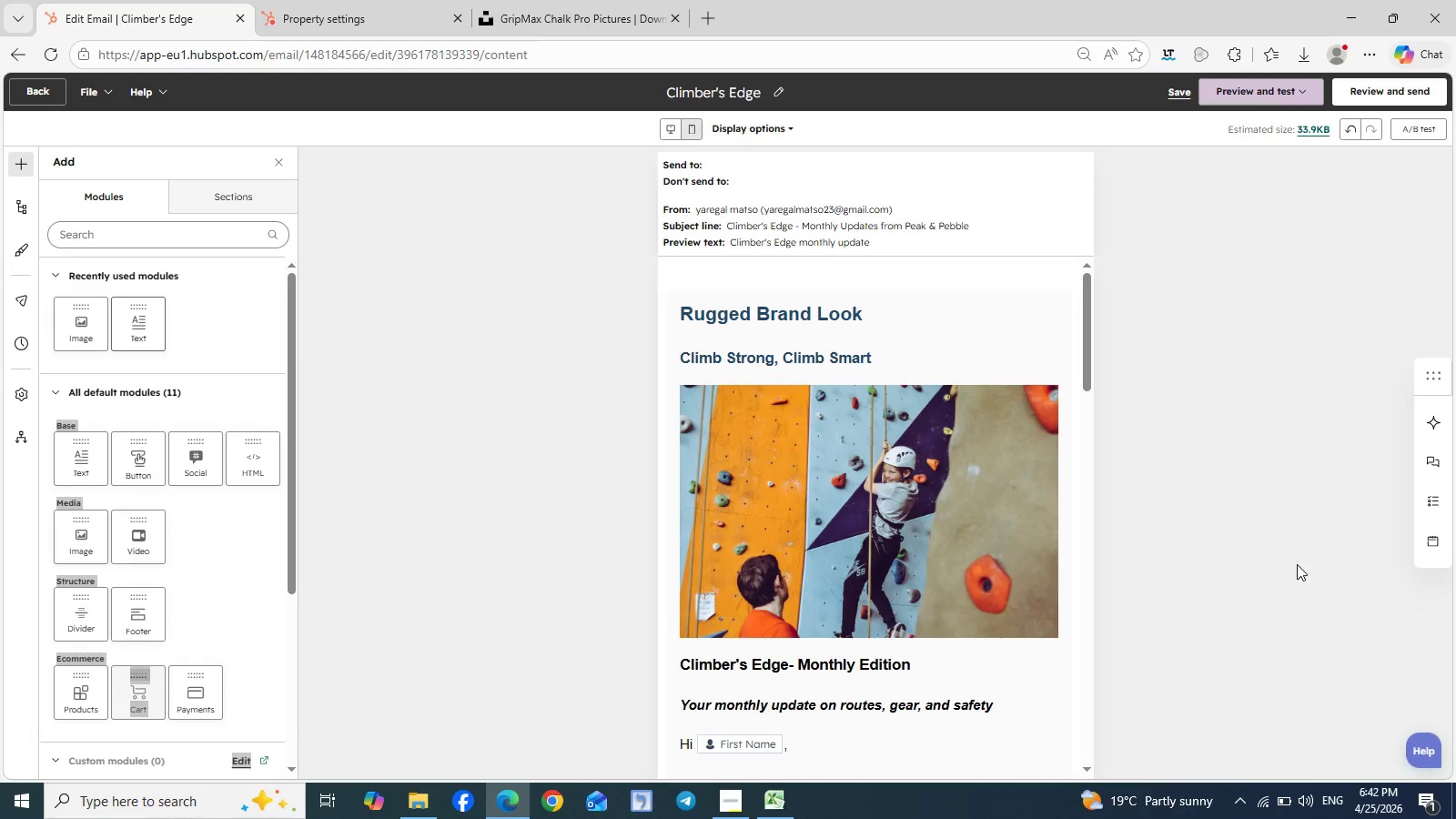 
scroll: coordinate [990, 614], scroll_direction: up, amount: 10.0
 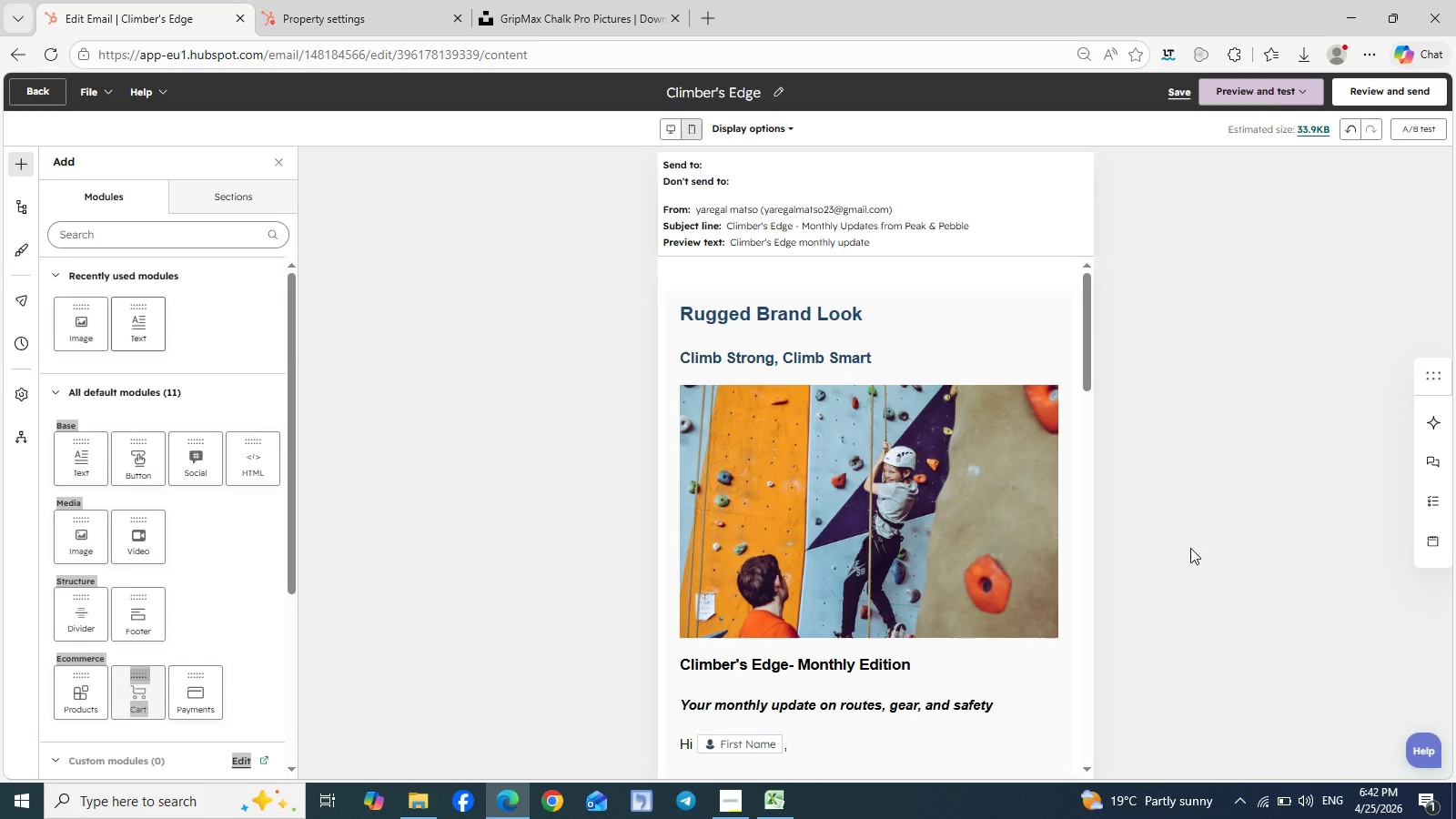 
wait(8.74)
 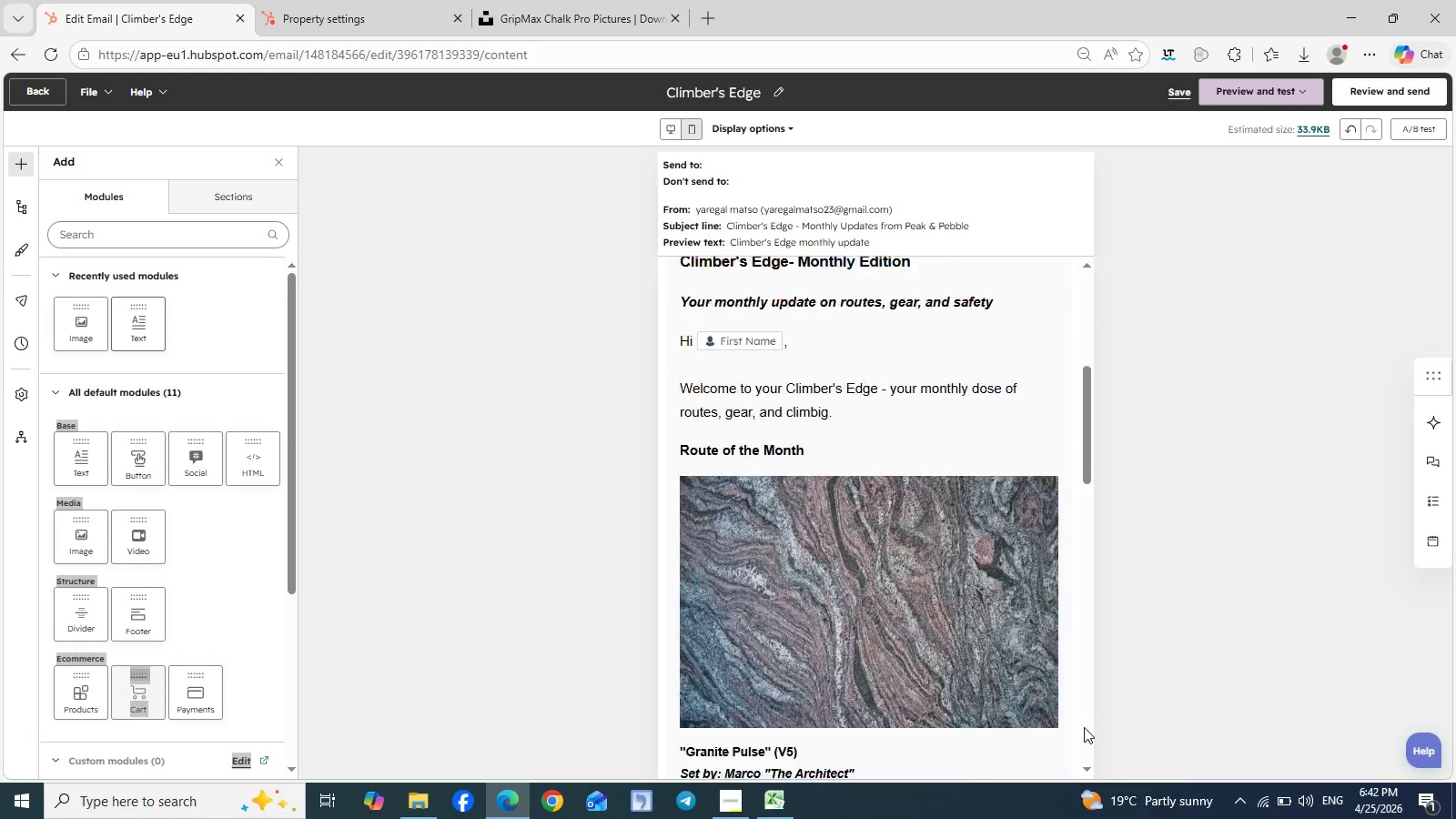 
left_click([1084, 727])
 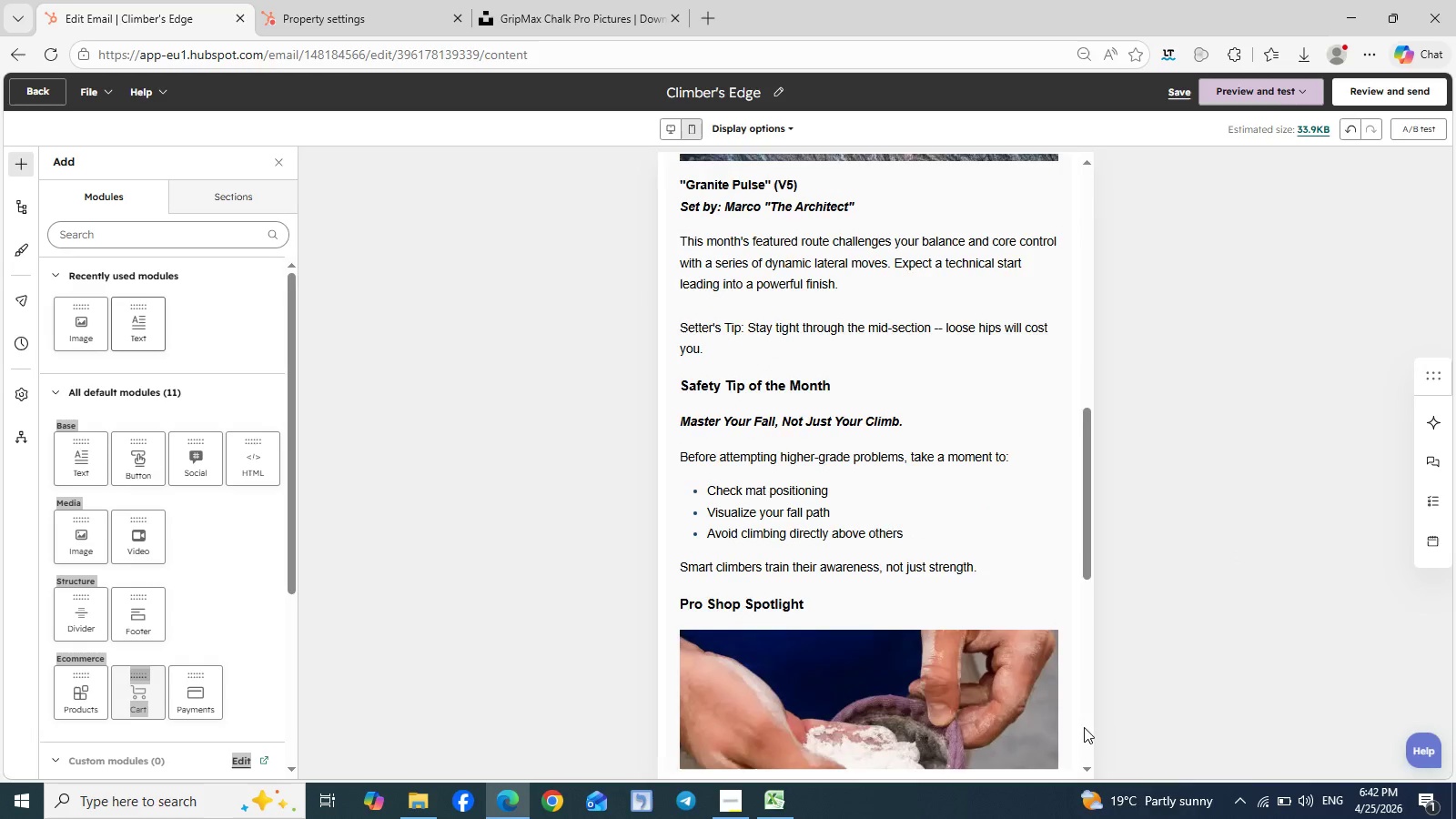 
scroll: coordinate [1084, 727], scroll_direction: down, amount: 4.0
 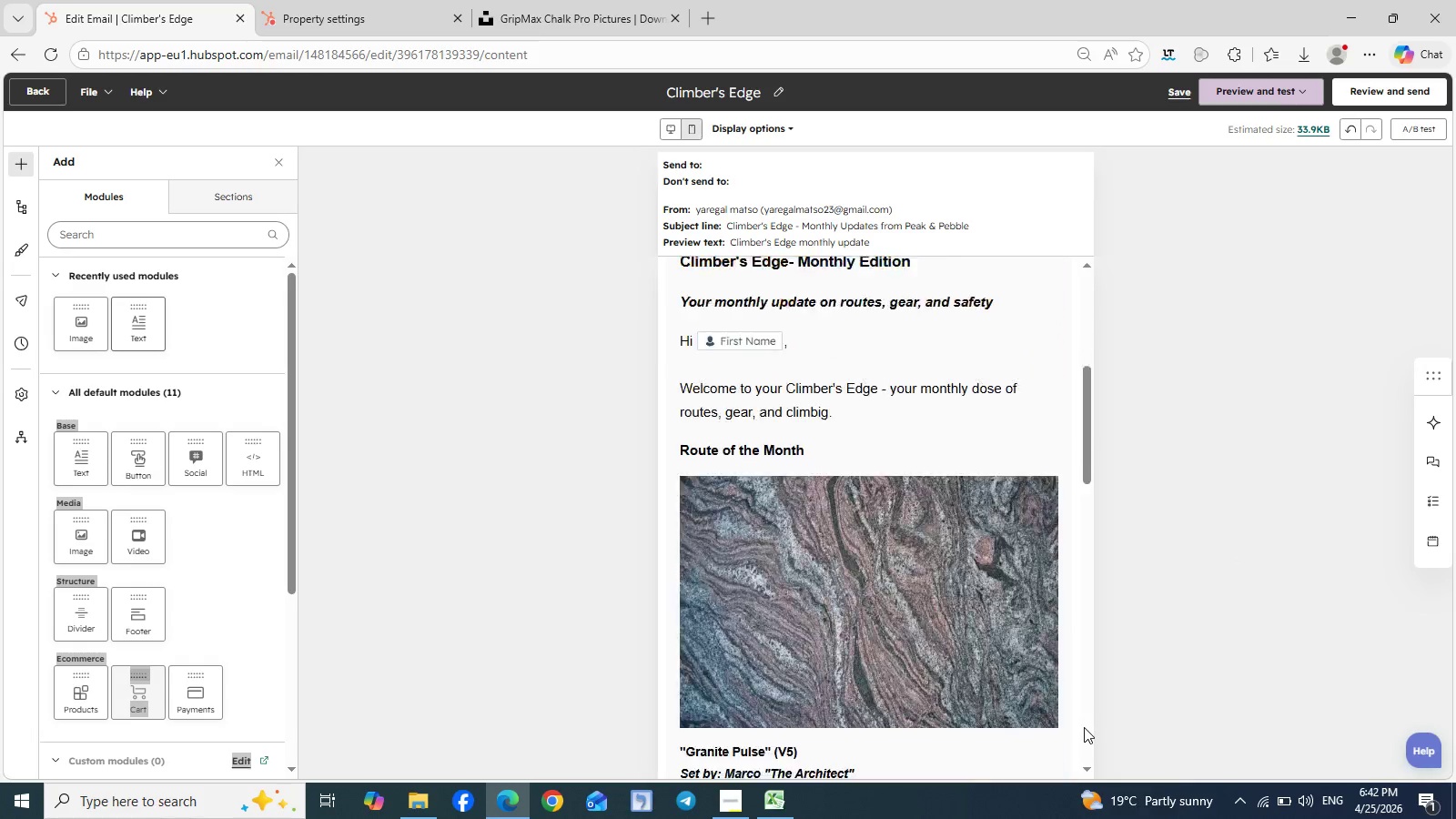 
scroll: coordinate [1084, 727], scroll_direction: up, amount: 6.0
 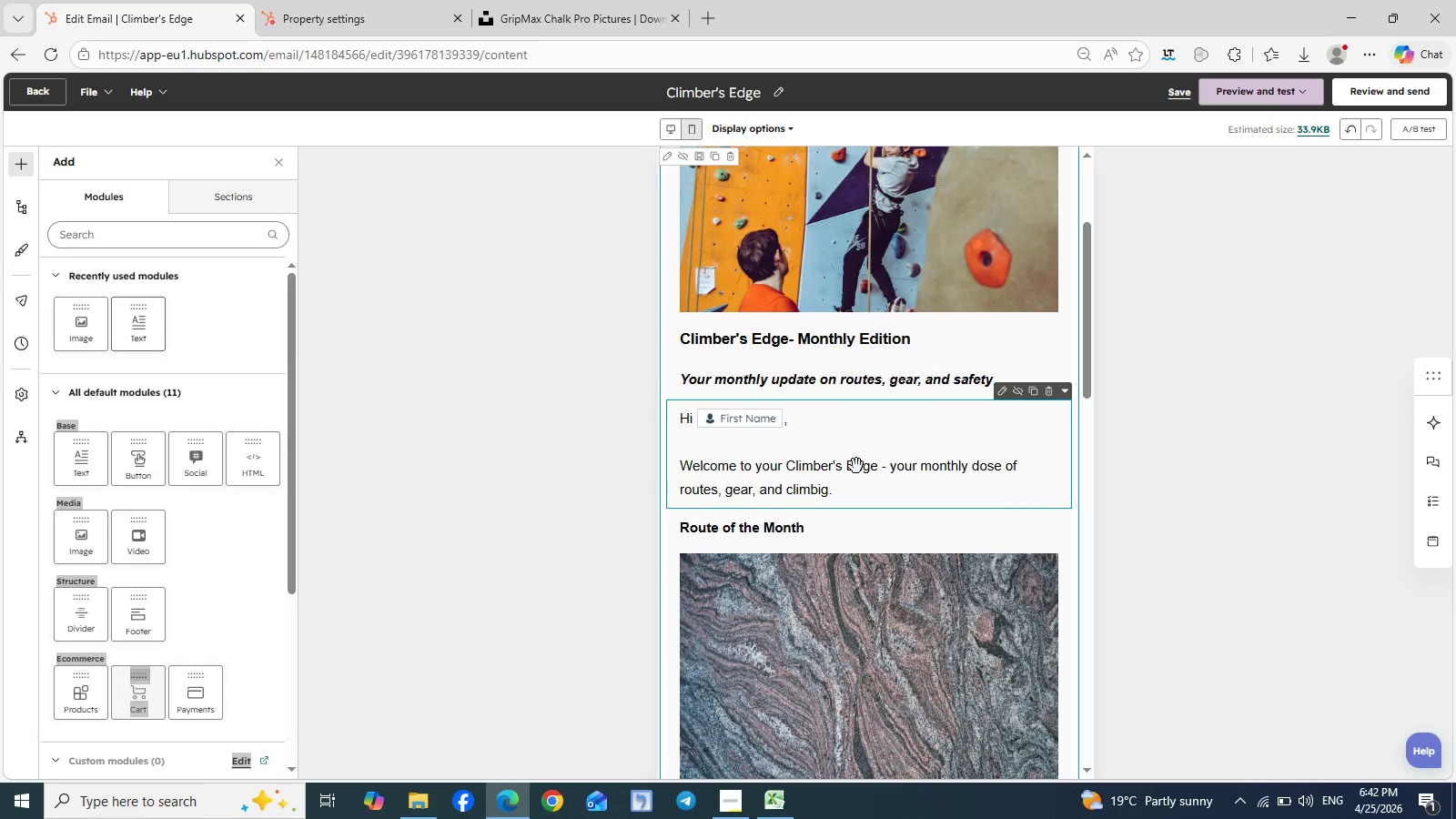 
double_click([811, 465])
 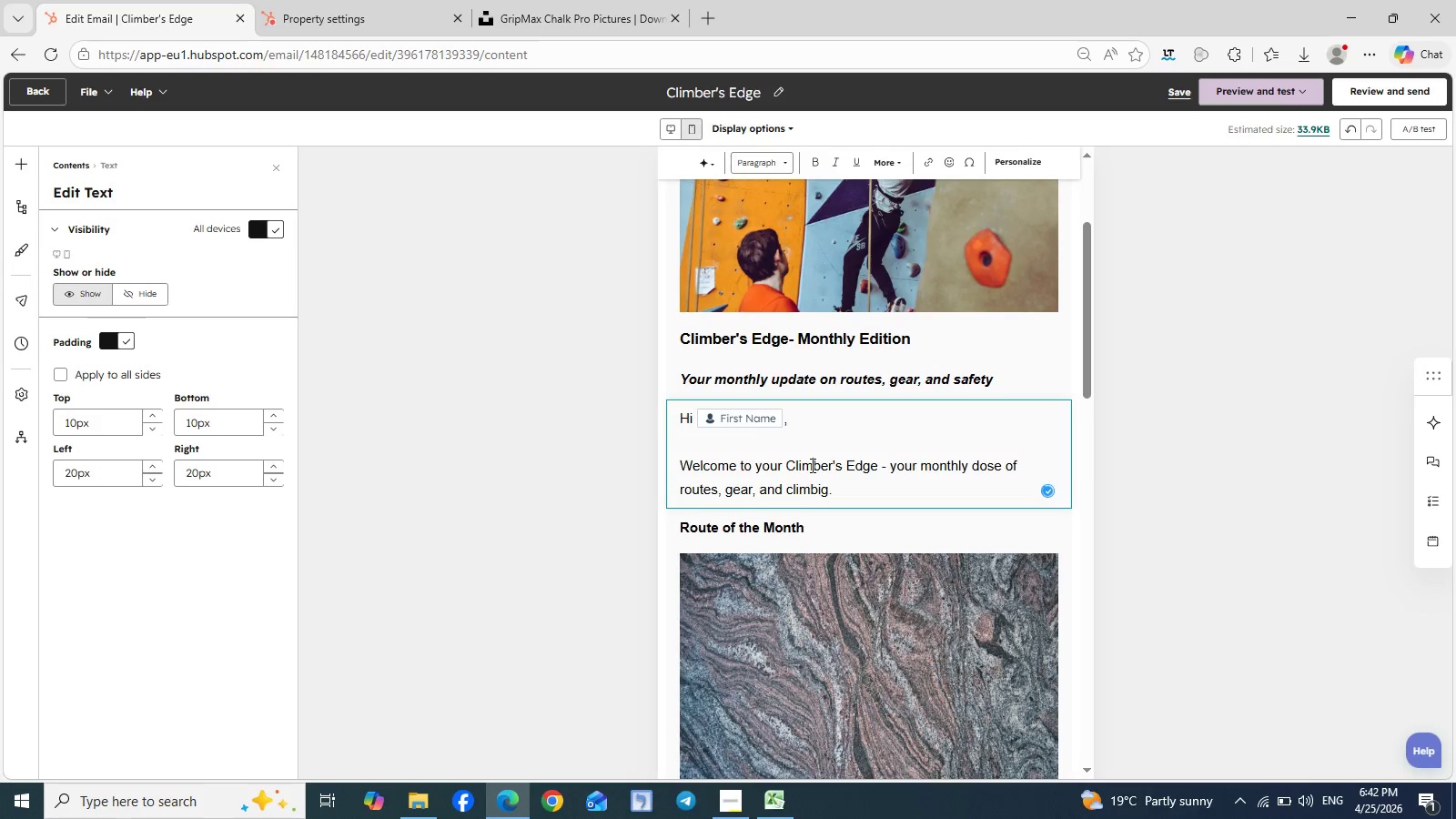 
key(Control+A)
 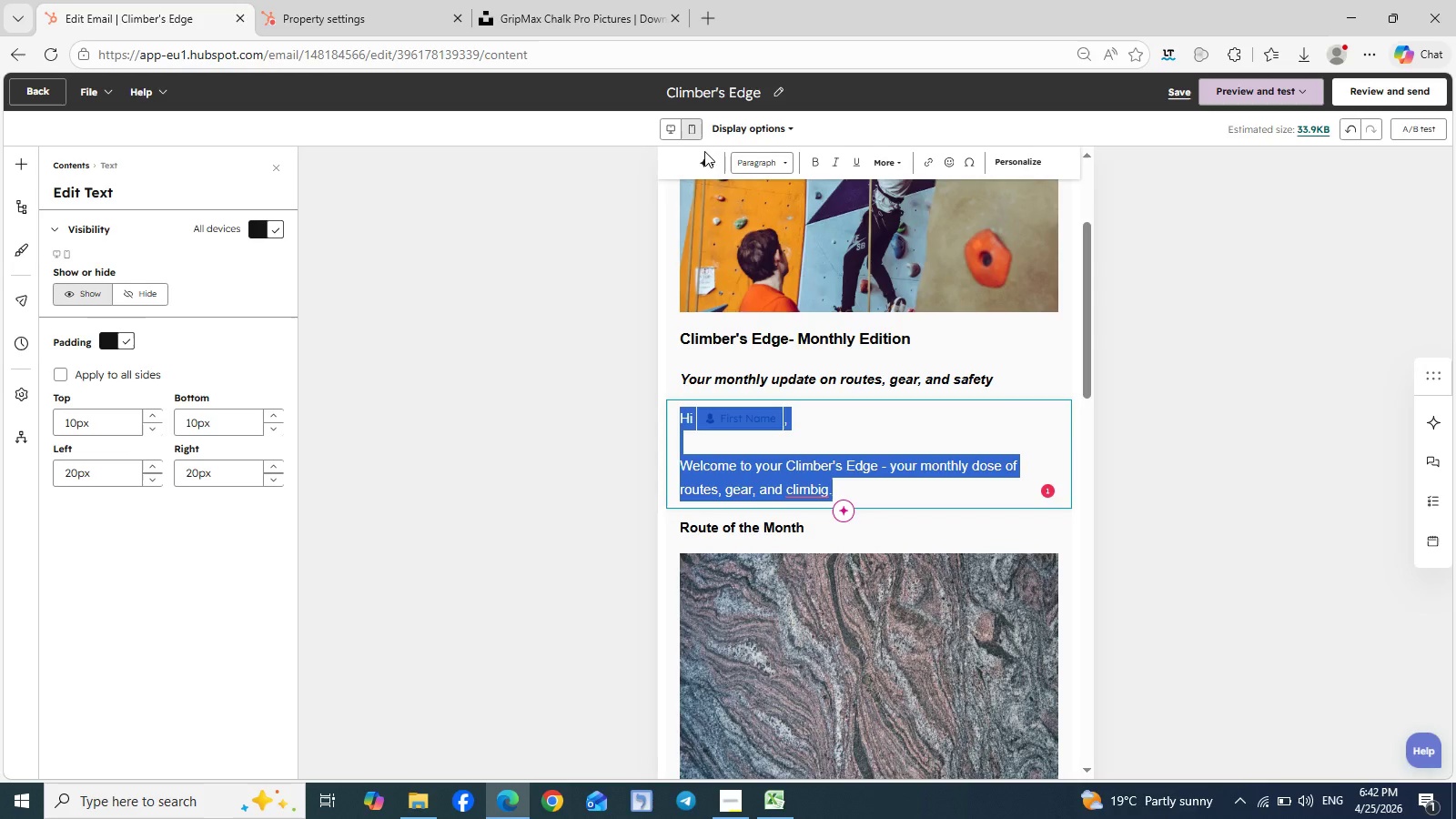 
left_click([671, 126])
 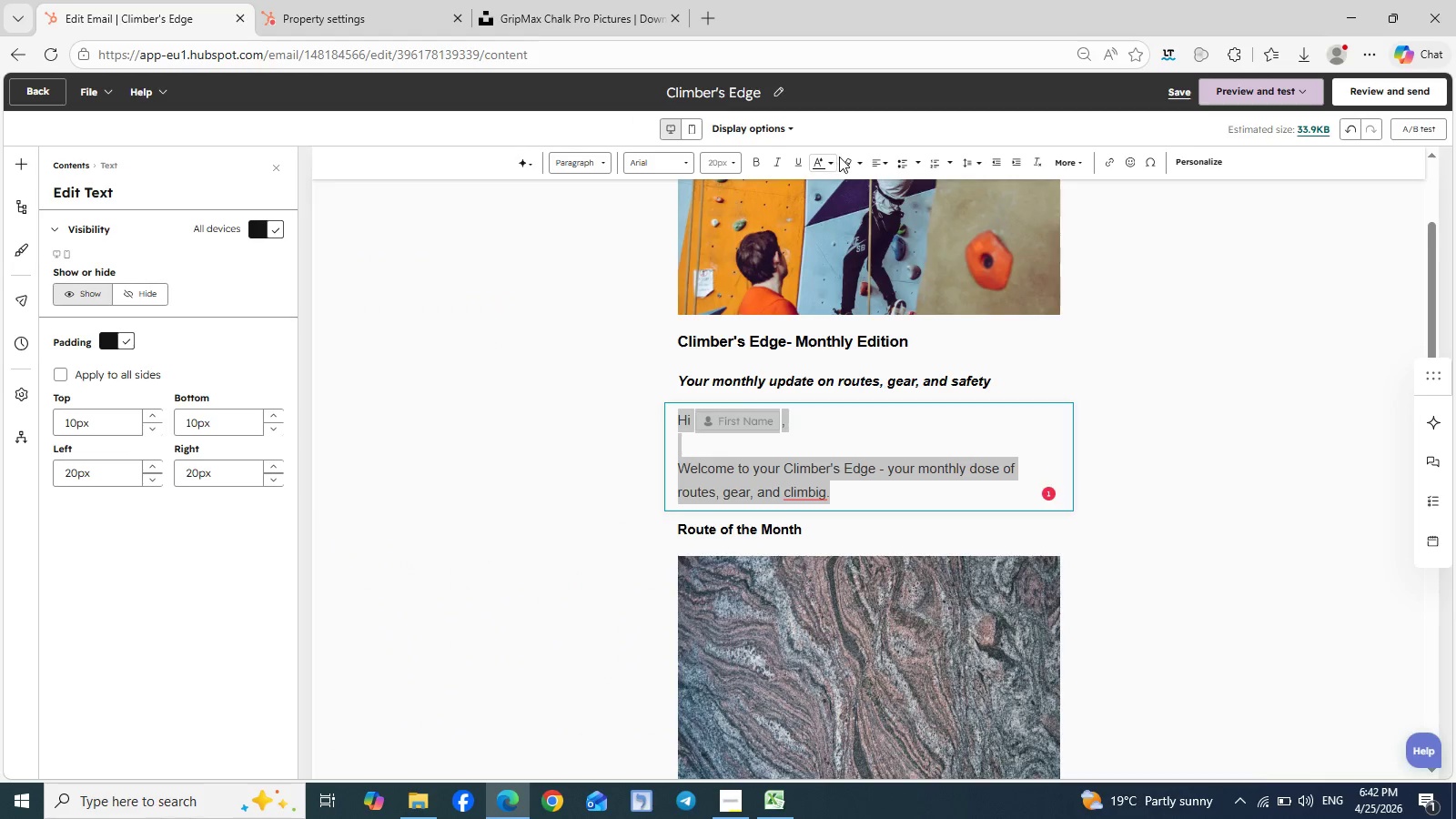 
left_click([832, 160])
 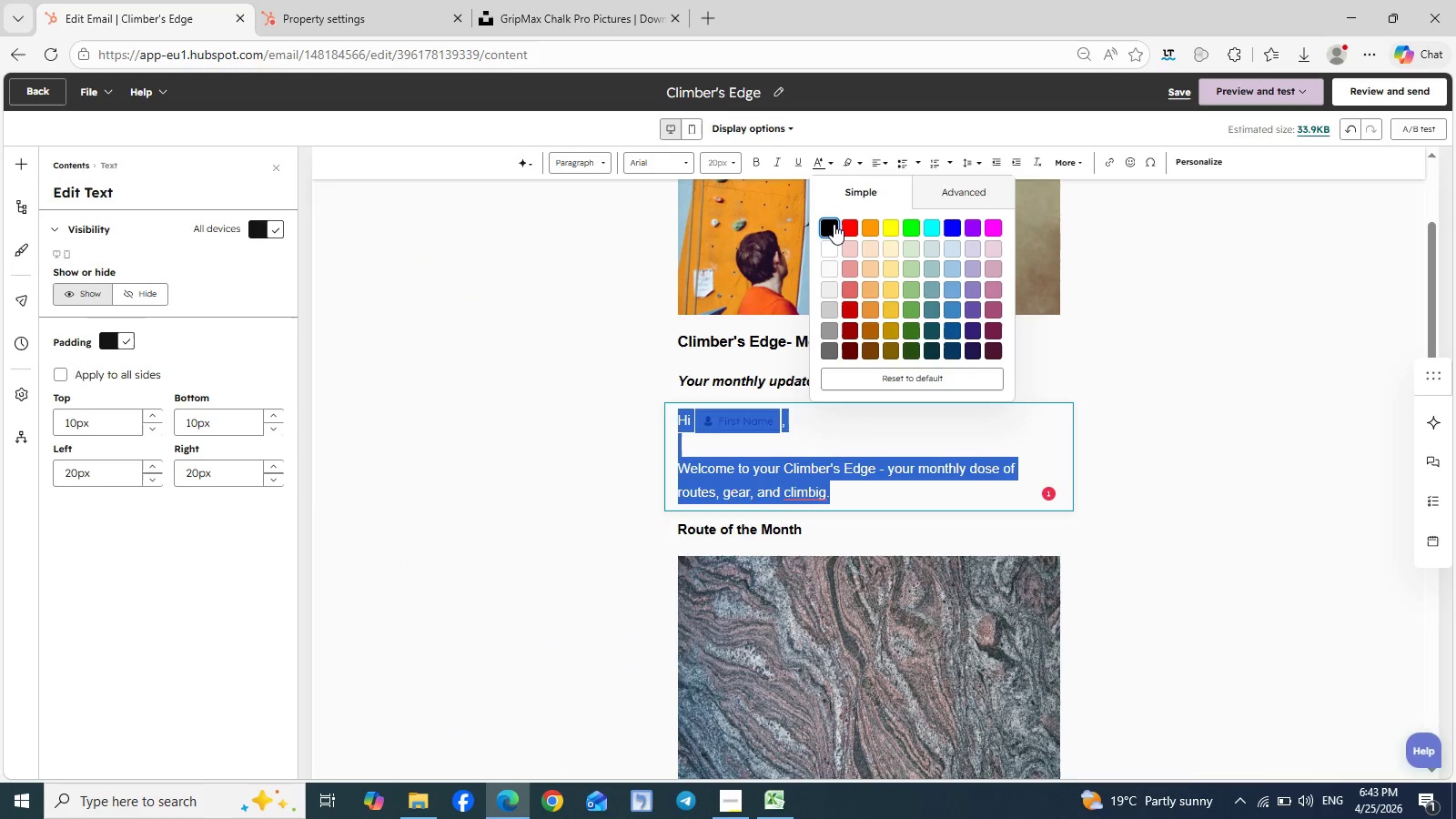 
left_click([834, 227])
 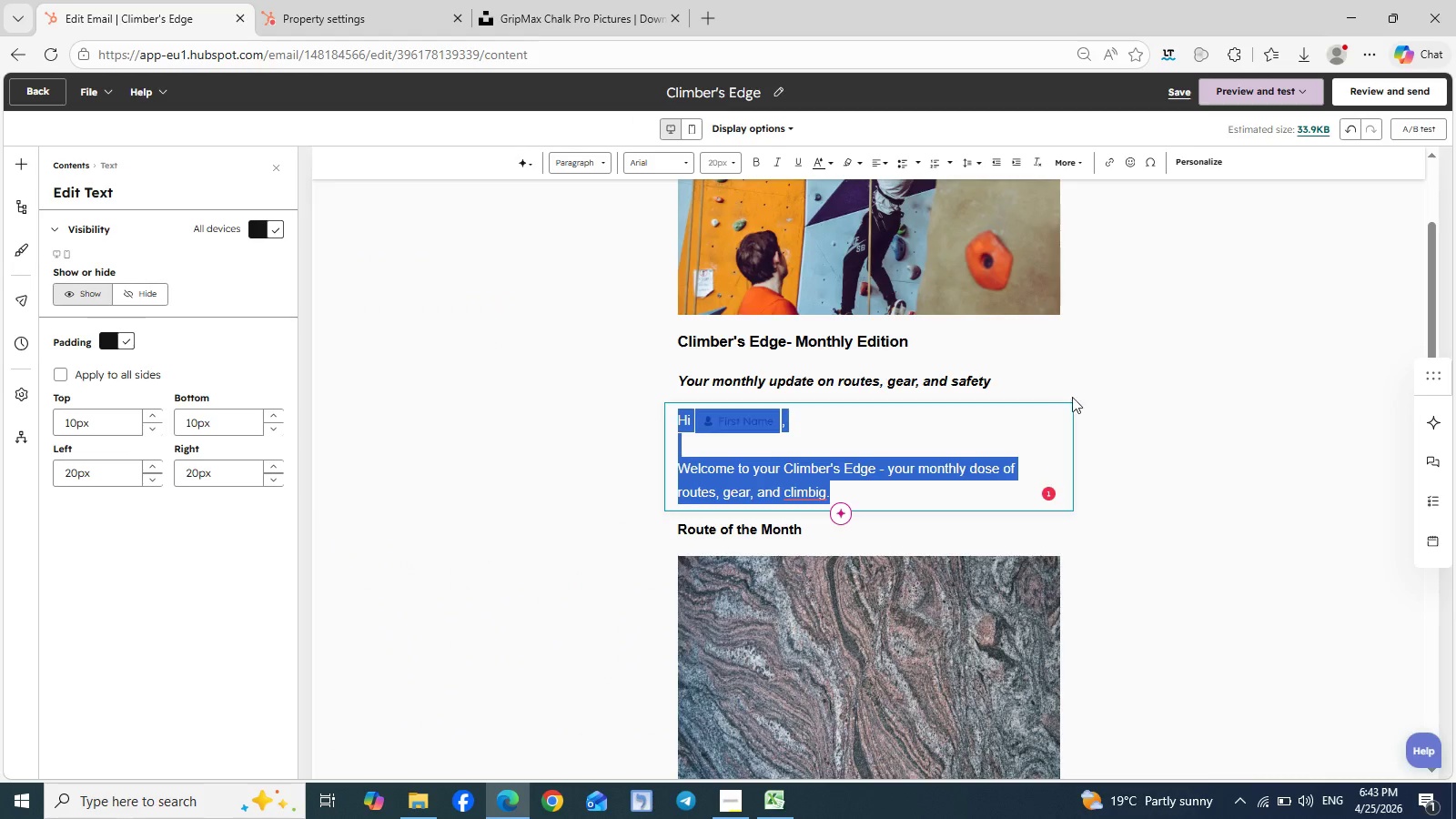 
left_click([1115, 420])
 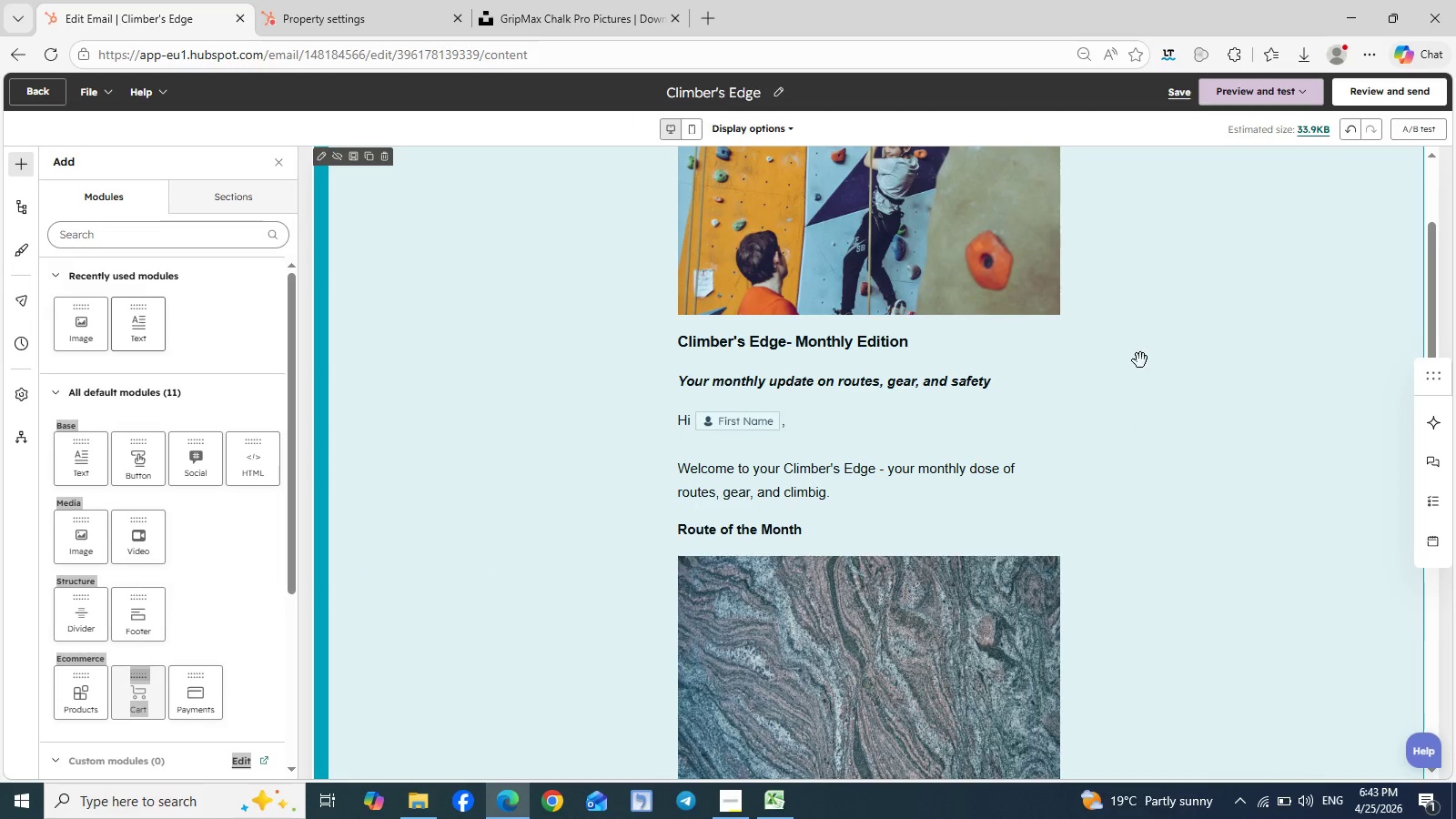 
scroll: coordinate [1140, 360], scroll_direction: up, amount: 3.0
 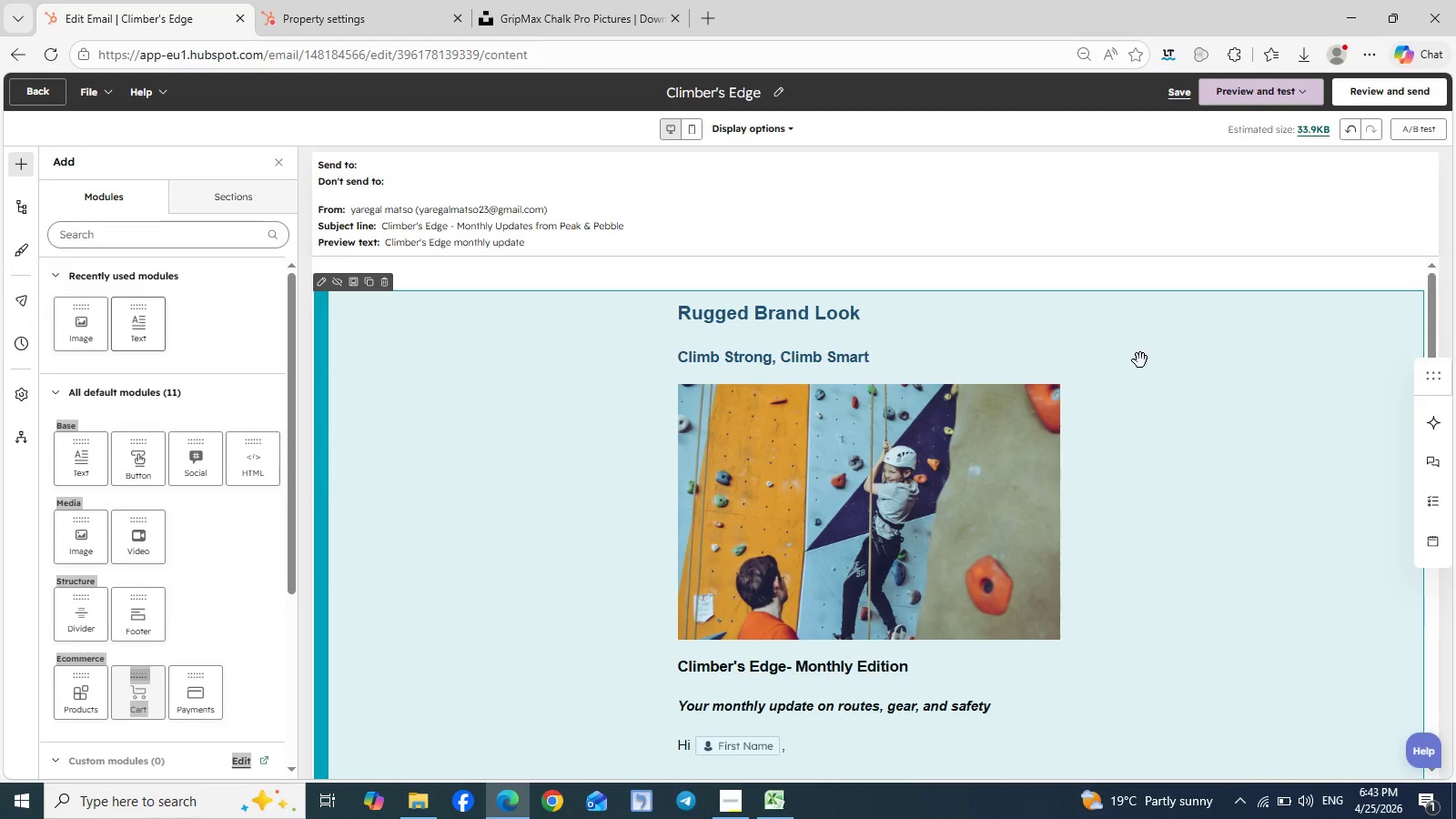 
scroll: coordinate [1127, 571], scroll_direction: down, amount: 9.0
 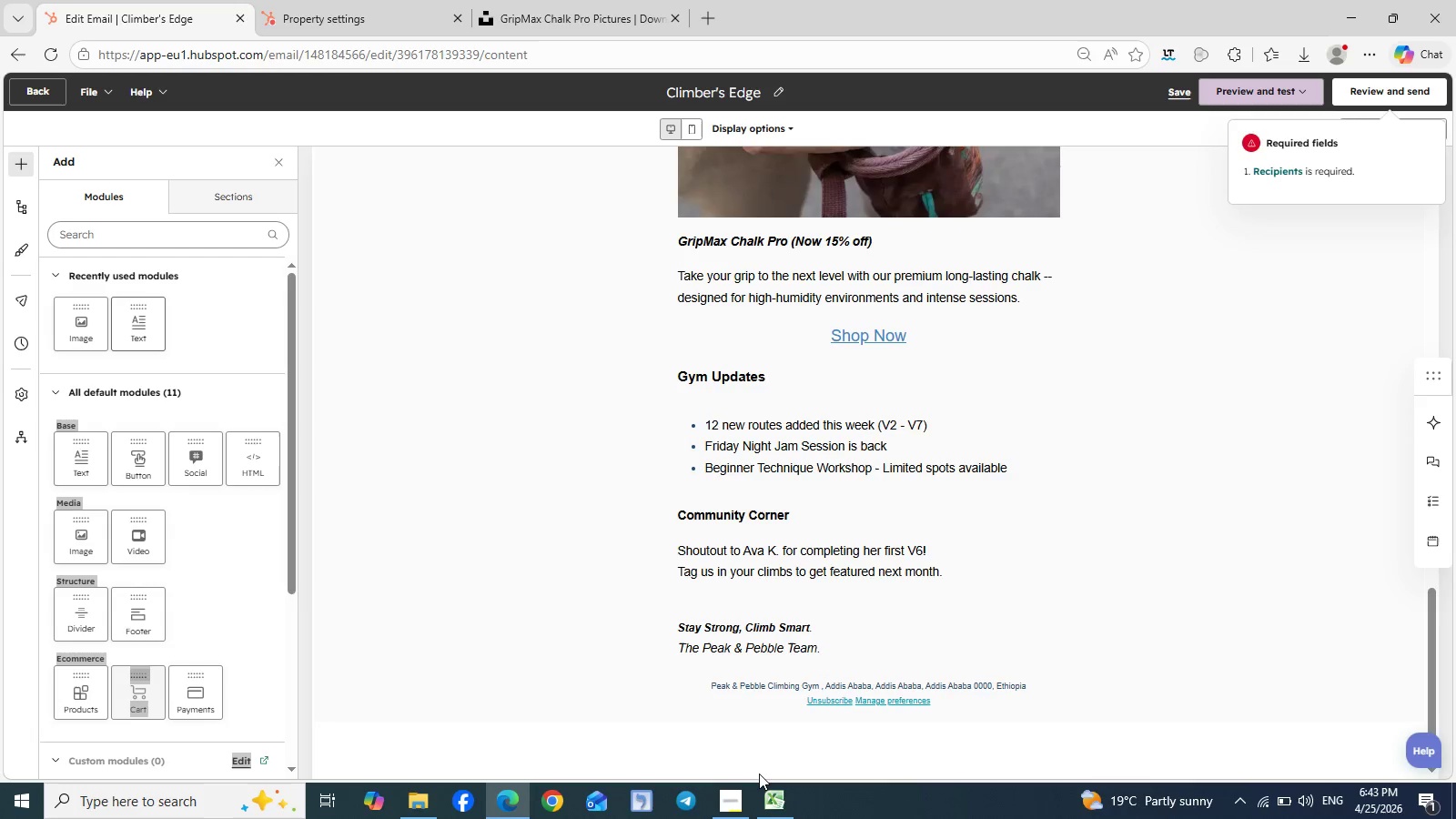 
mouse_move([742, 805])
 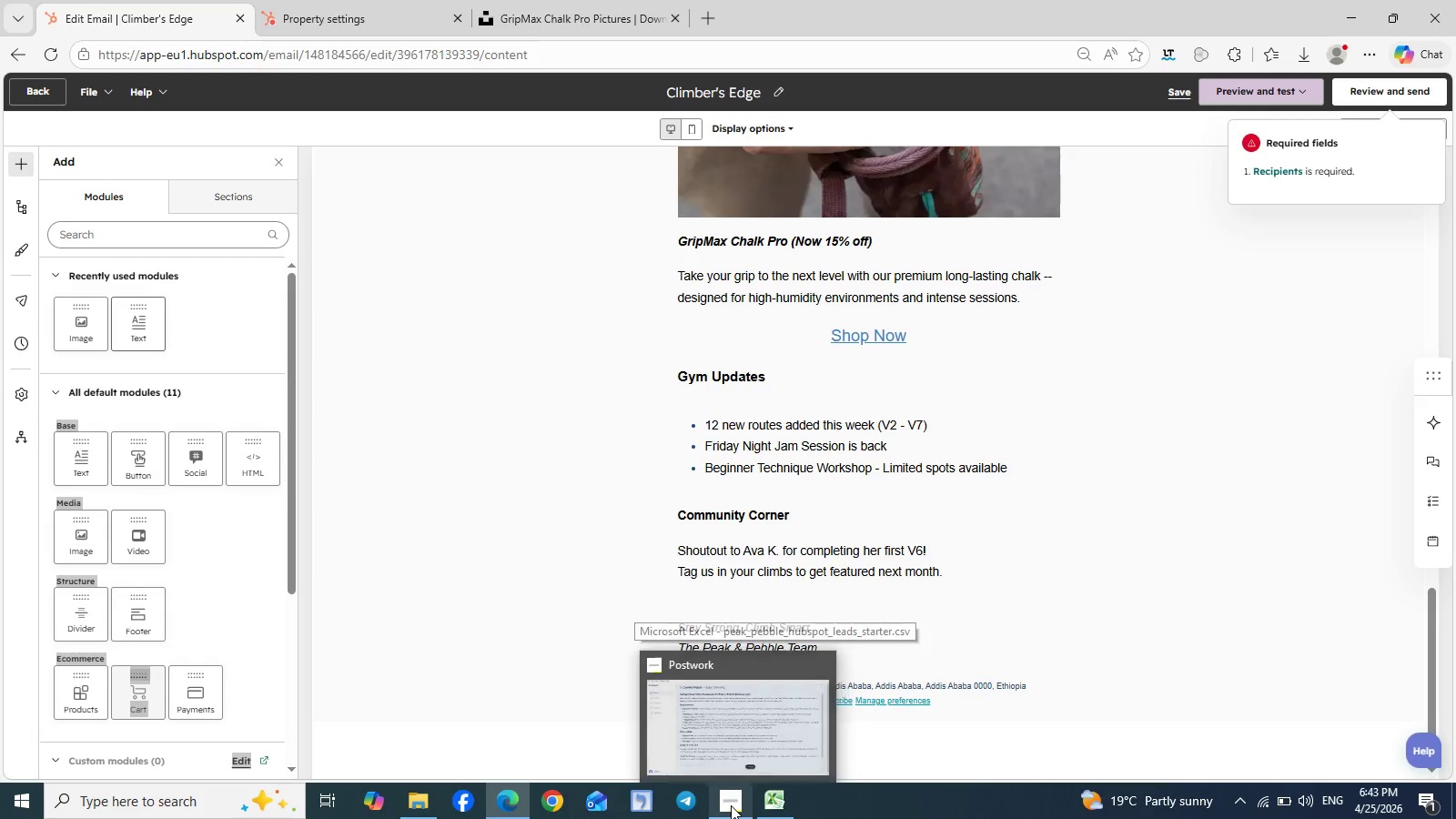 
left_click([731, 805])